 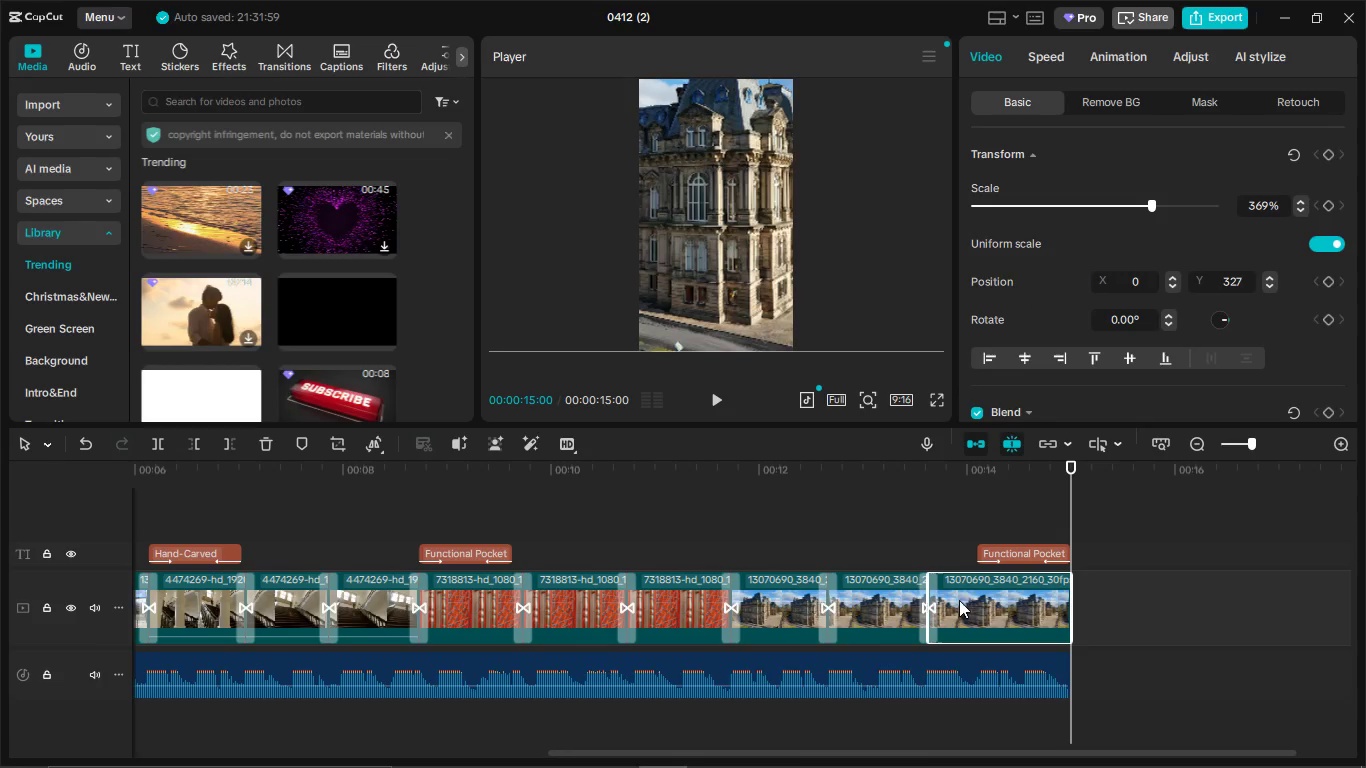 
left_click([220, 54])
 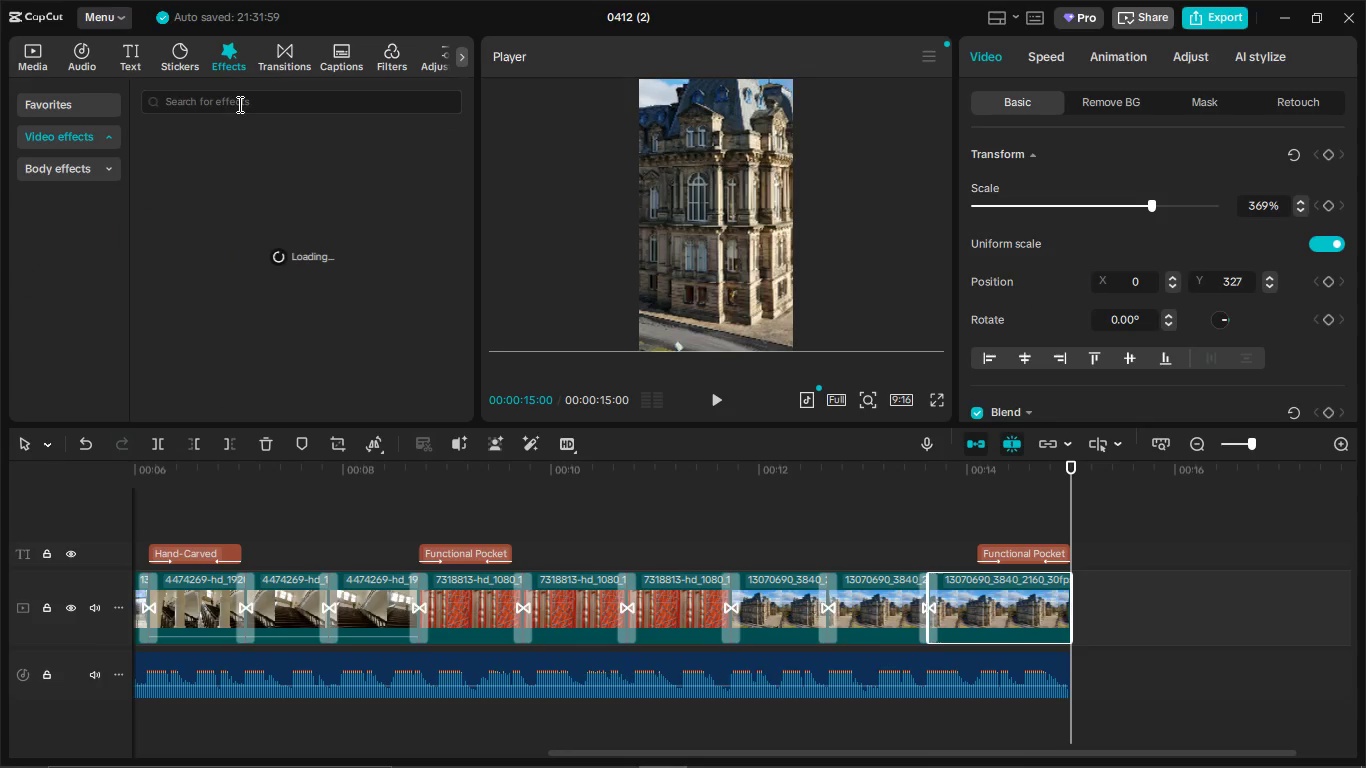 
left_click([238, 104])
 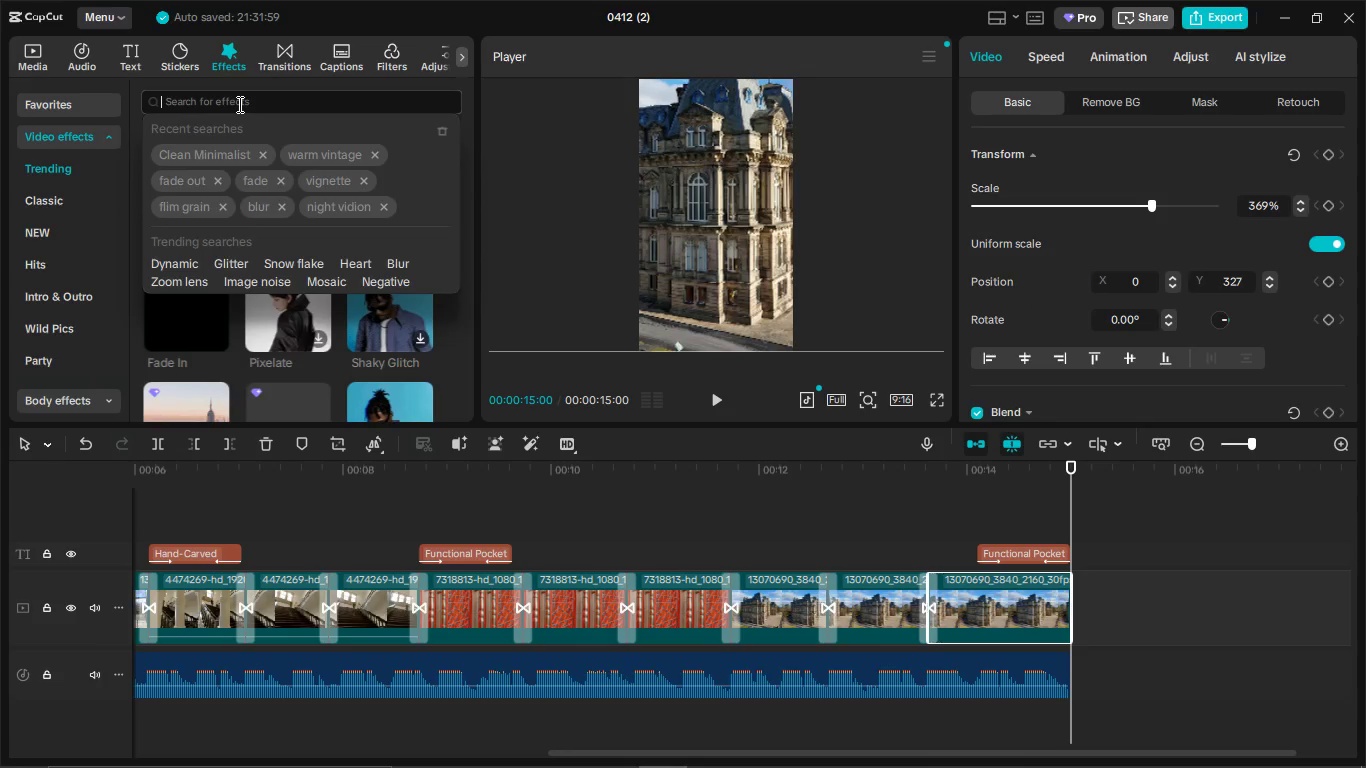 
type(blurr)
 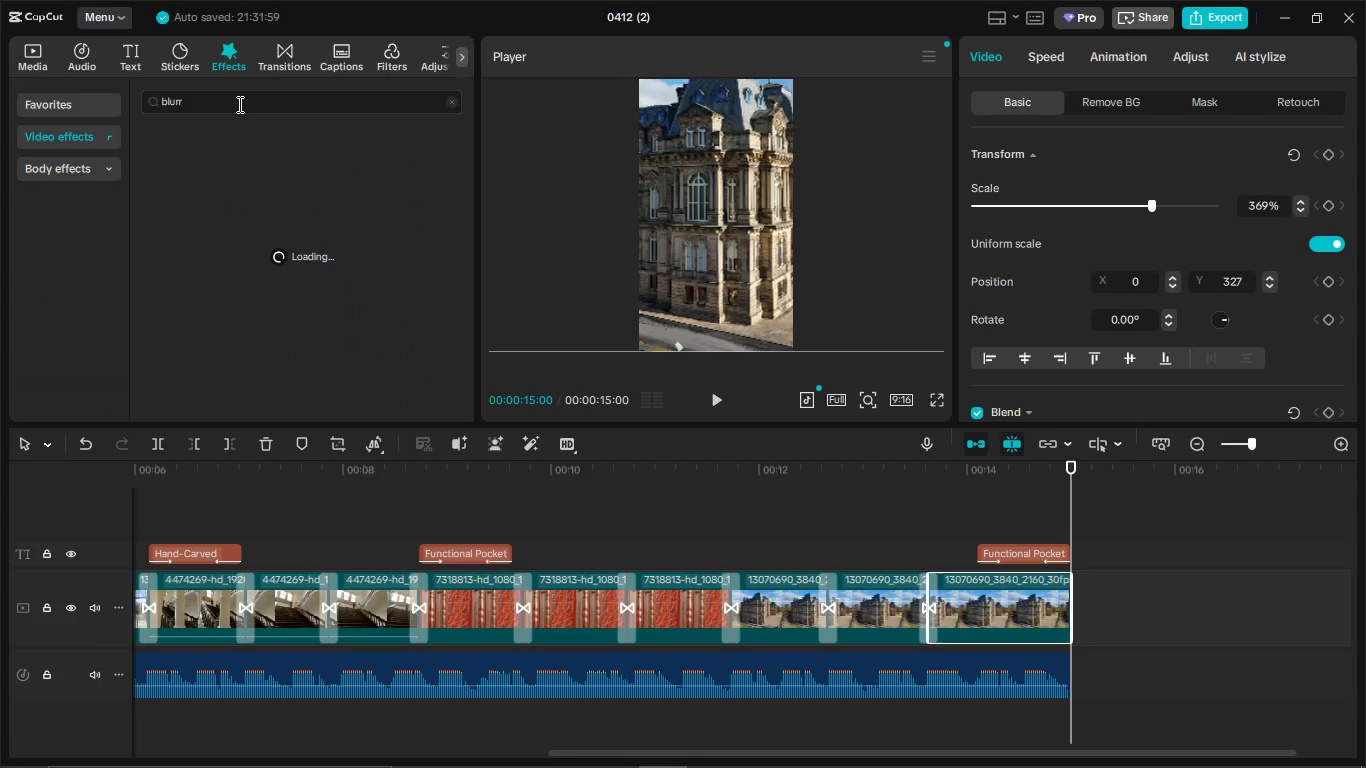 
key(Enter)
 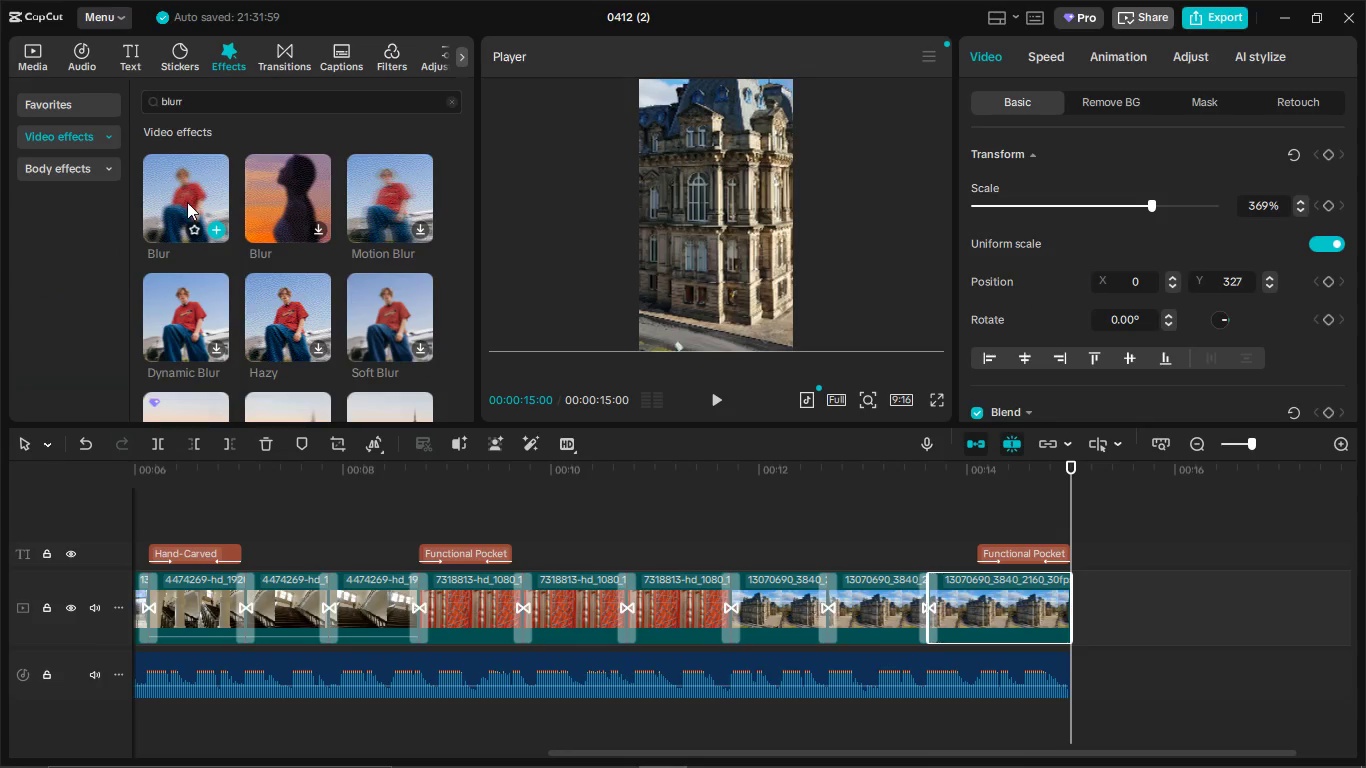 
left_click_drag(start_coordinate=[198, 175], to_coordinate=[933, 525])
 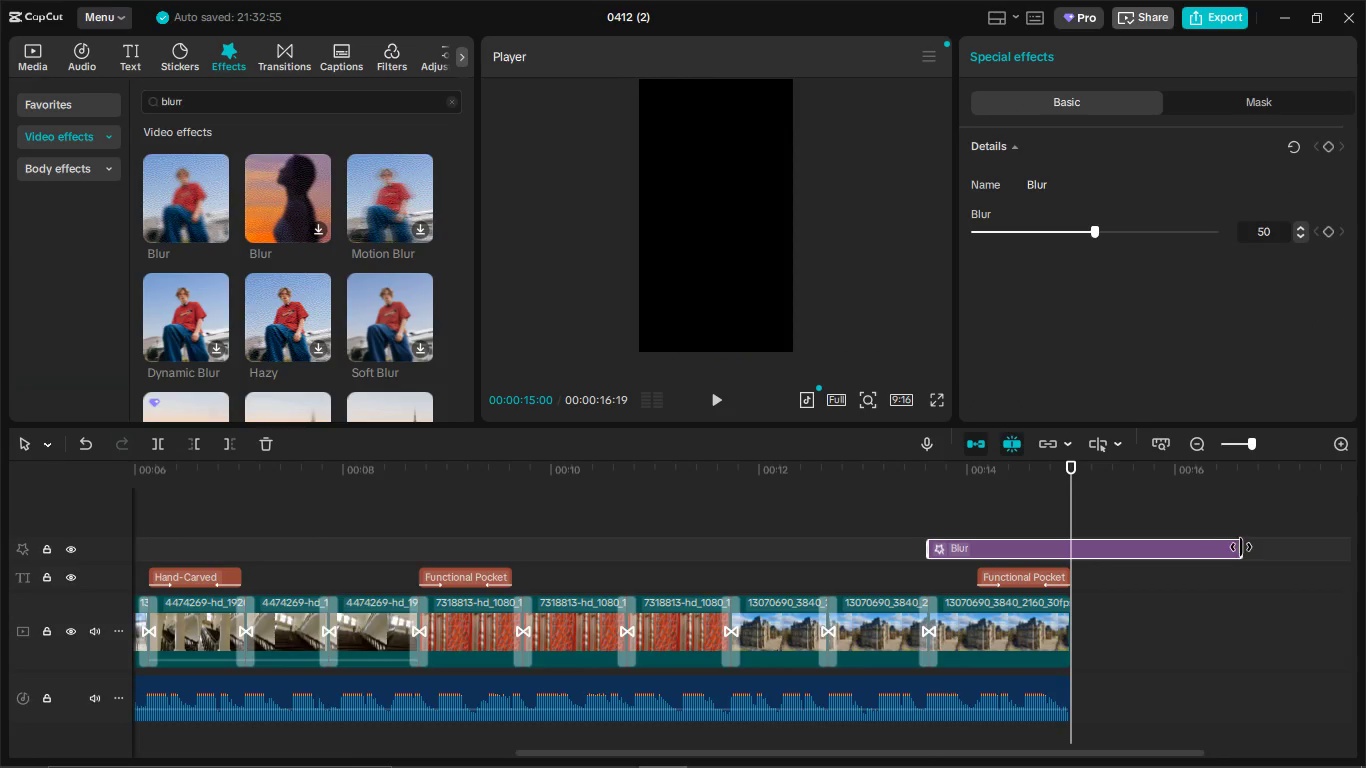 
left_click_drag(start_coordinate=[1241, 547], to_coordinate=[1064, 569])
 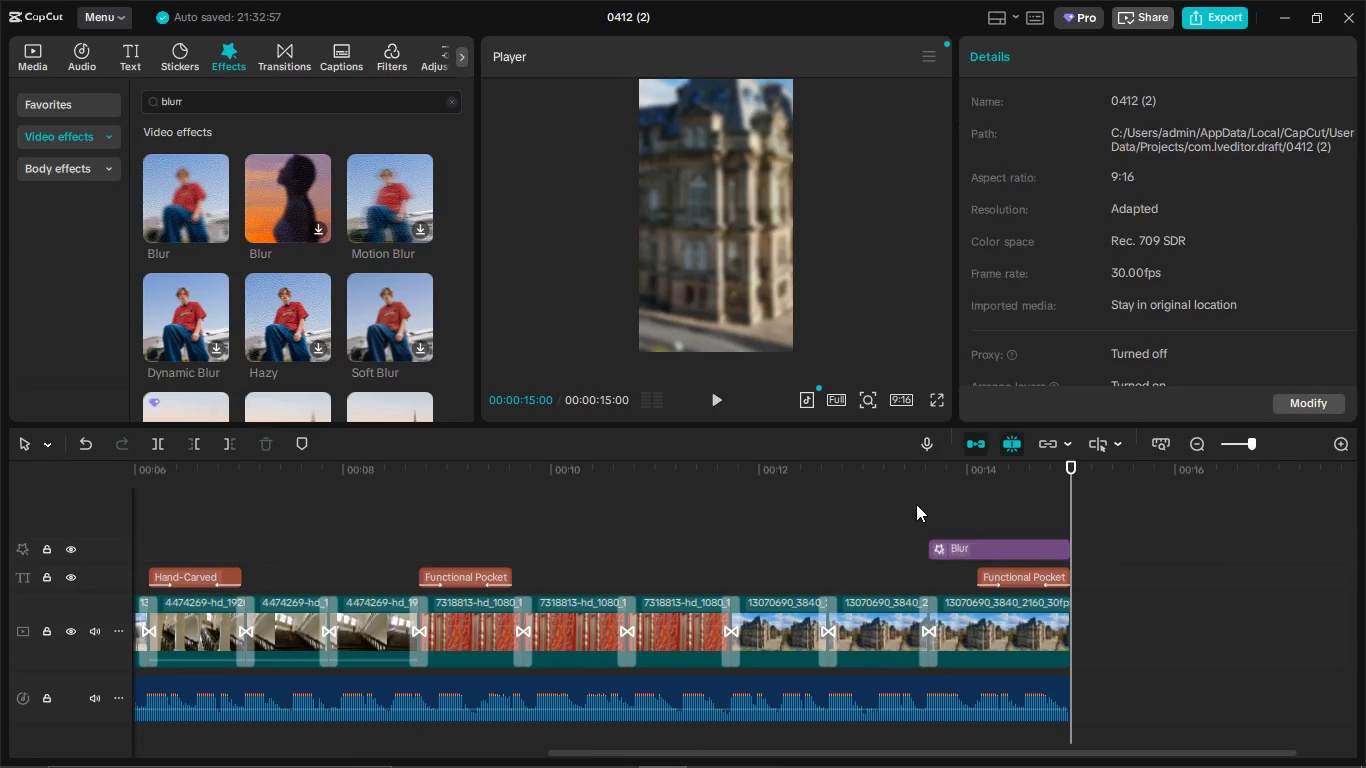 
left_click([916, 504])
 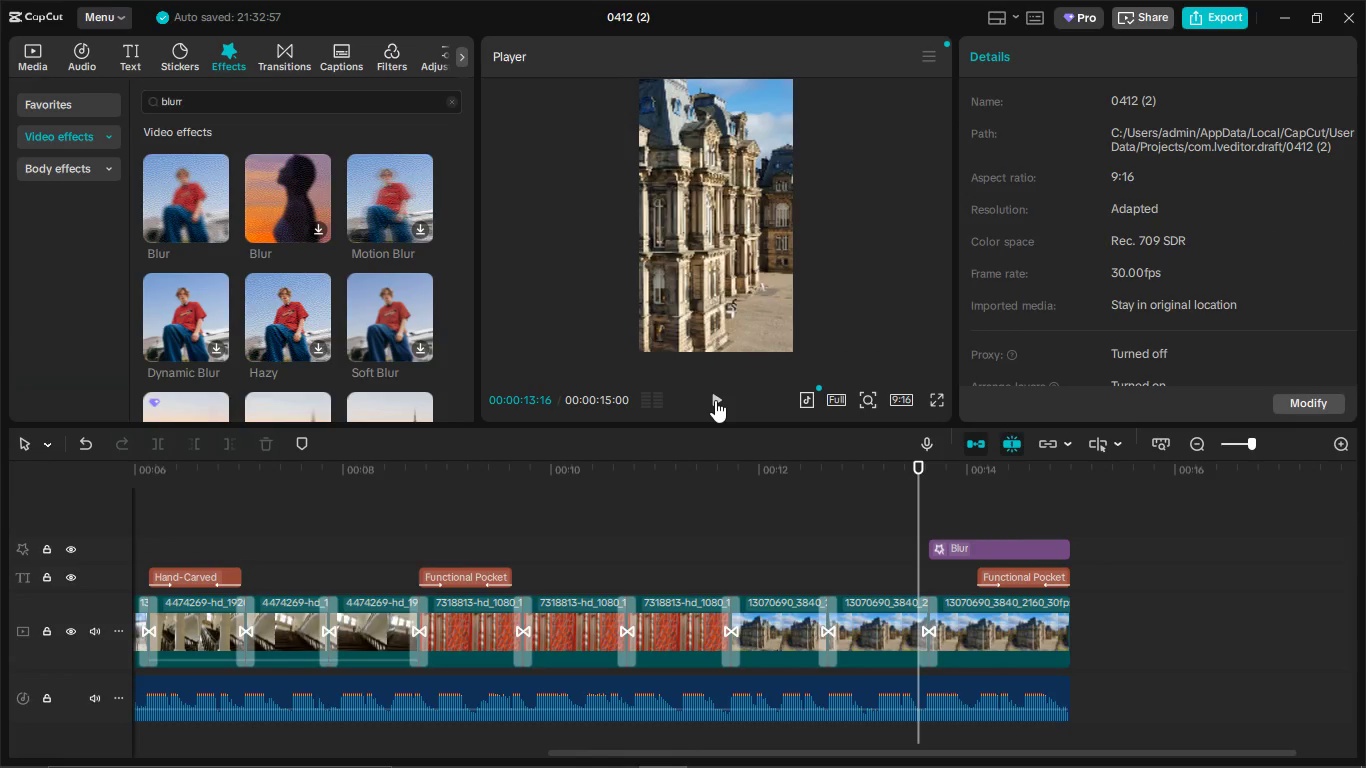 
left_click([715, 400])
 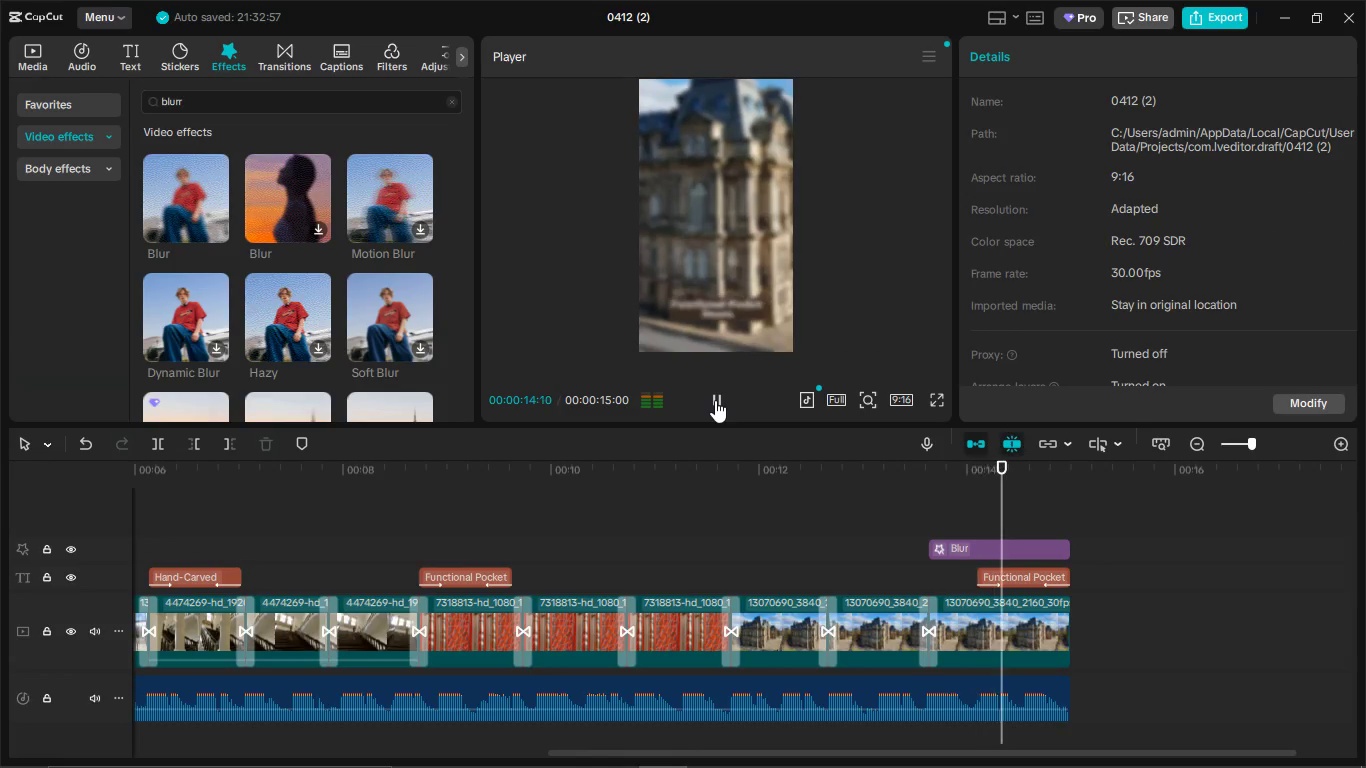 
left_click([715, 400])
 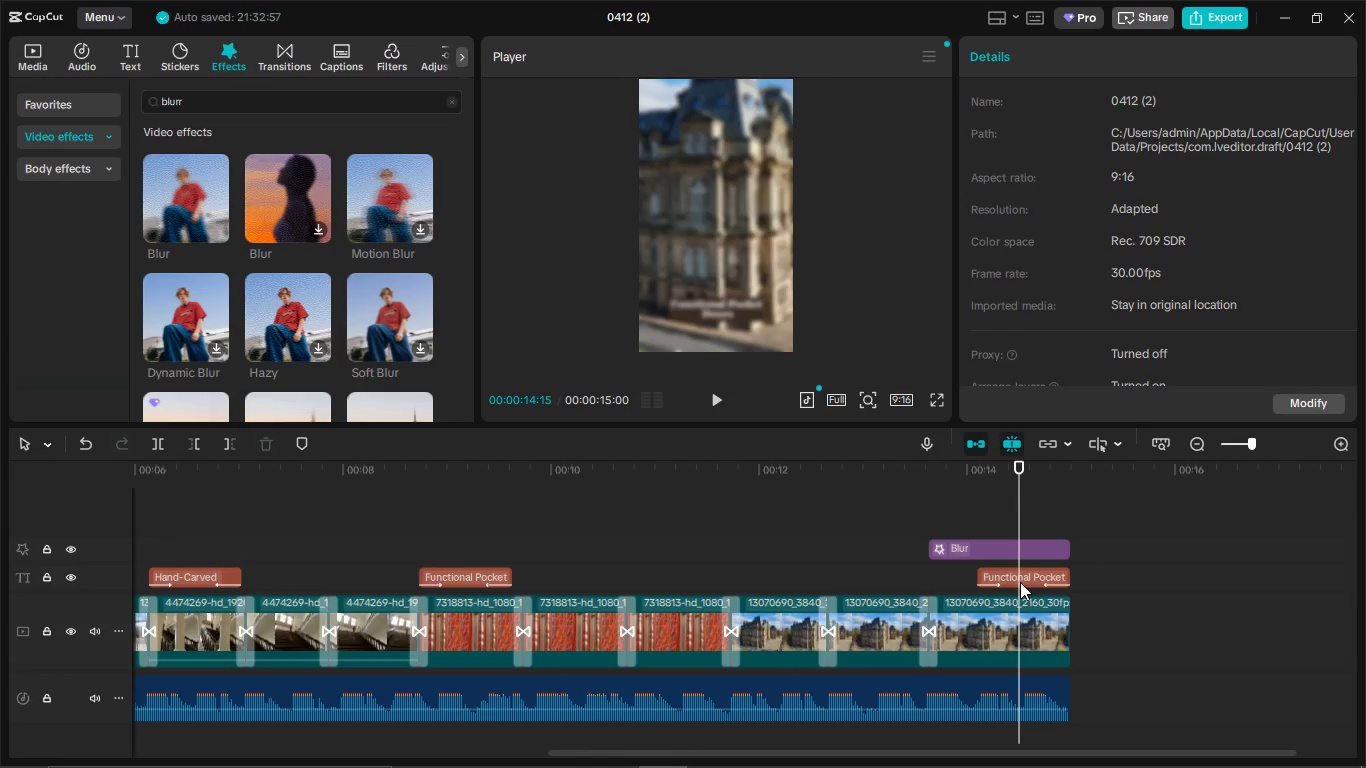 
left_click_drag(start_coordinate=[1020, 582], to_coordinate=[1010, 534])
 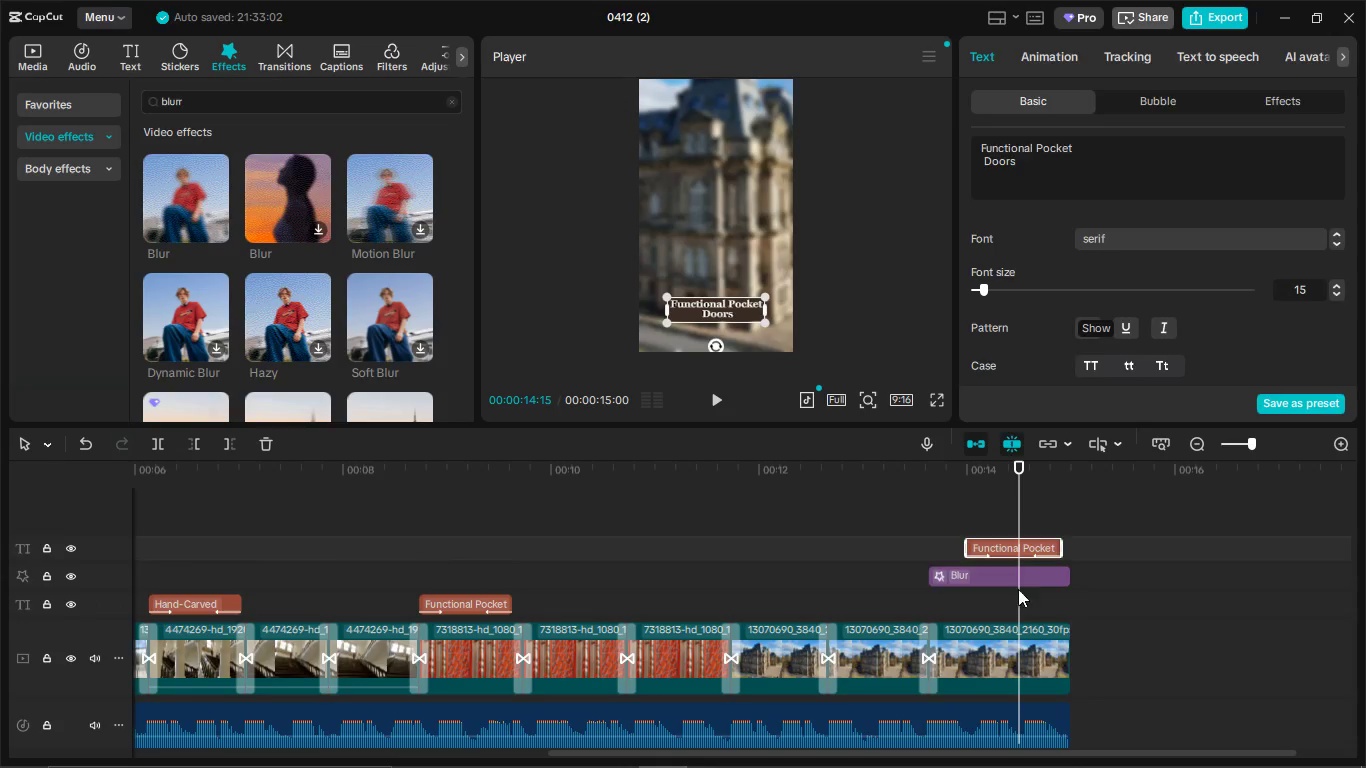 
left_click_drag(start_coordinate=[1017, 577], to_coordinate=[1020, 610])
 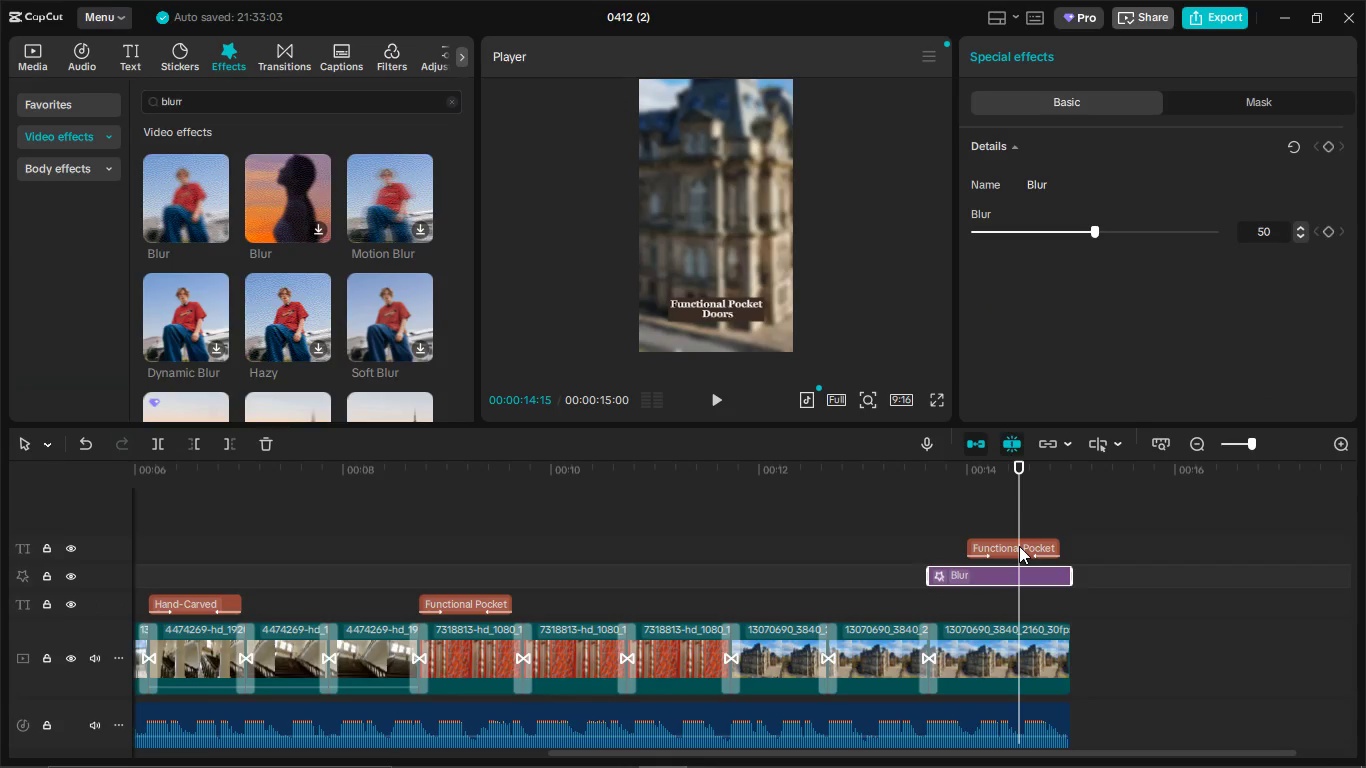 
left_click_drag(start_coordinate=[1019, 545], to_coordinate=[1029, 548])
 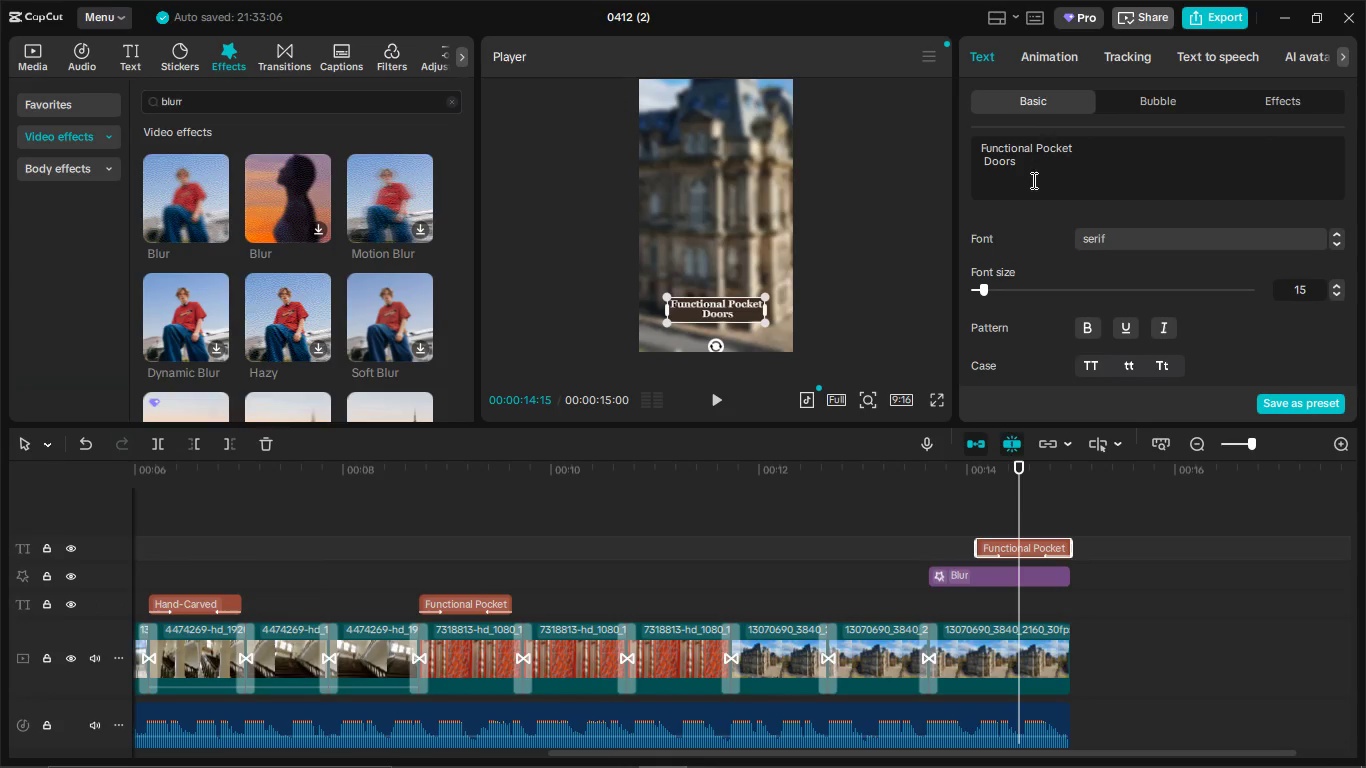 
left_click([1005, 575])
 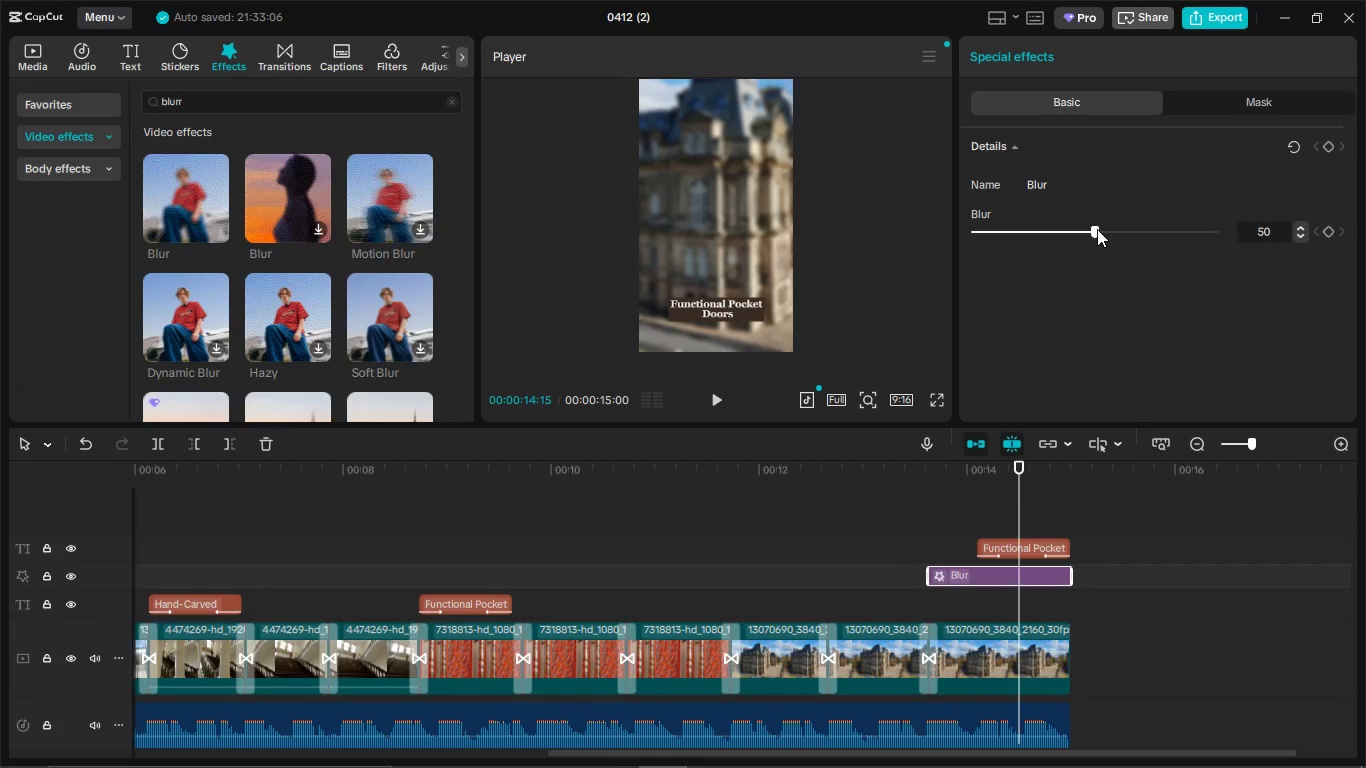 
left_click_drag(start_coordinate=[1097, 229], to_coordinate=[1148, 236])
 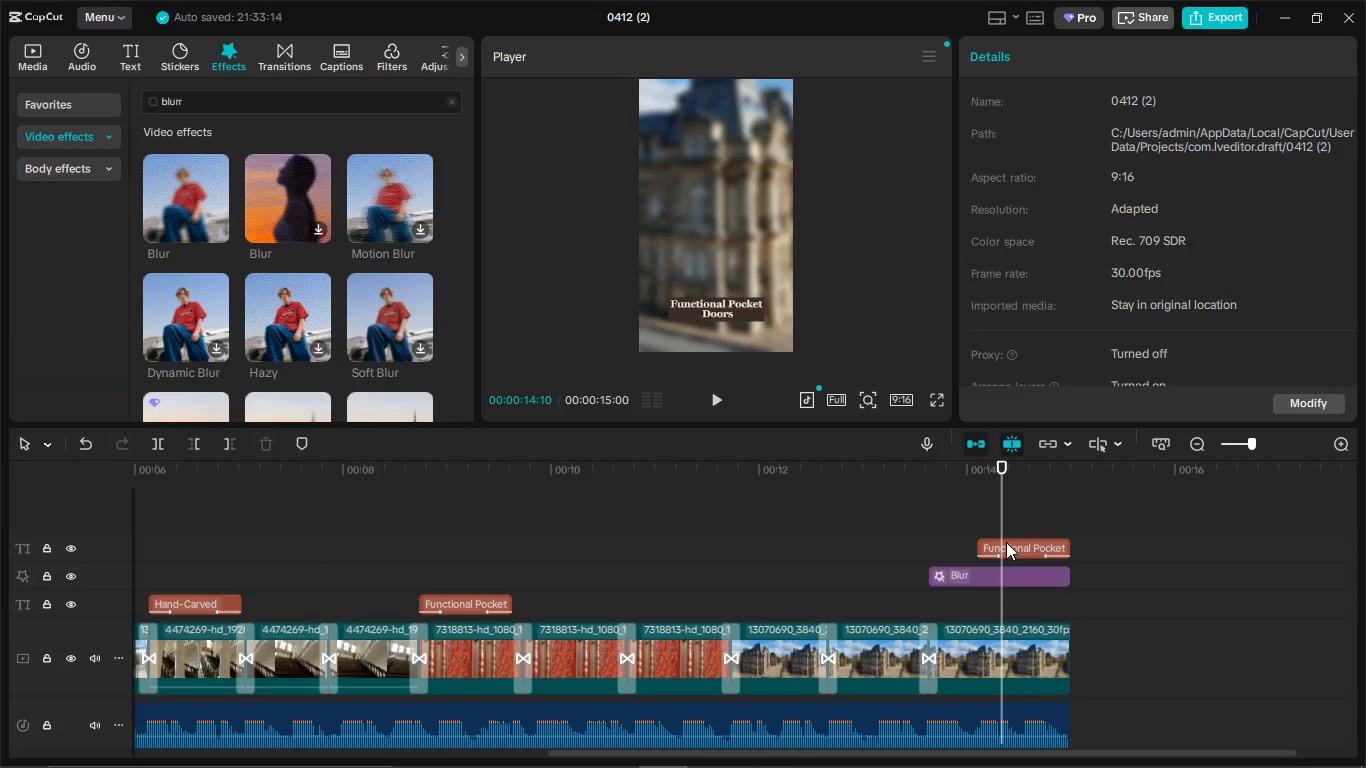 
double_click([1006, 542])
 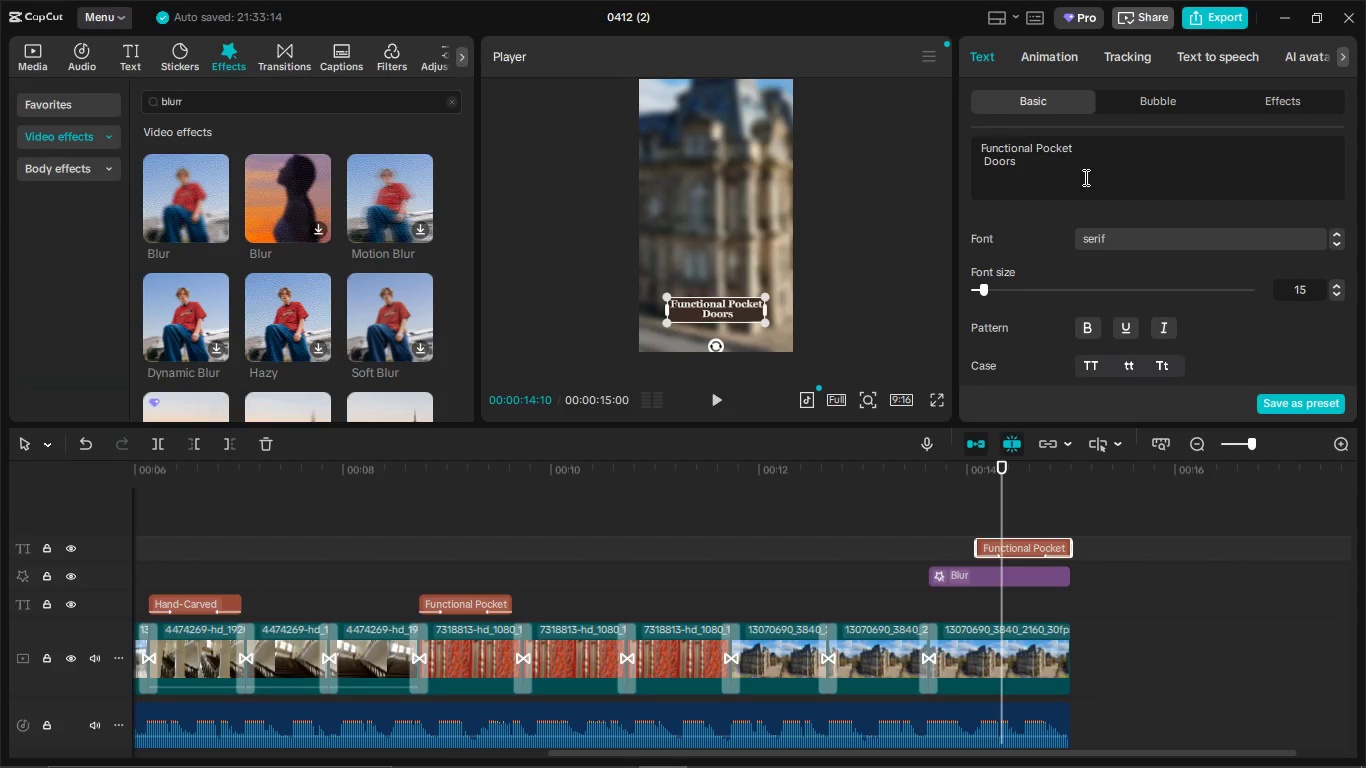 
key(Alt+AltLeft)
 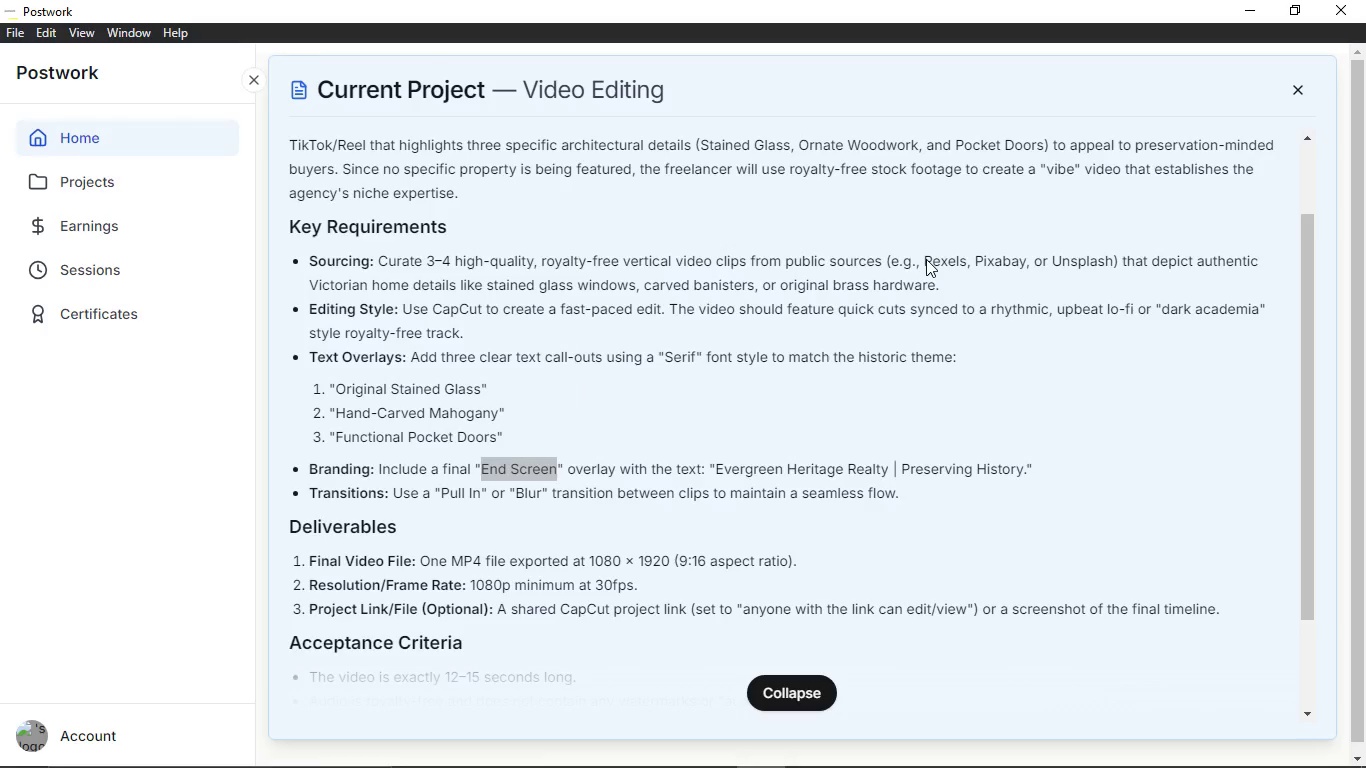 
key(Alt+Tab)